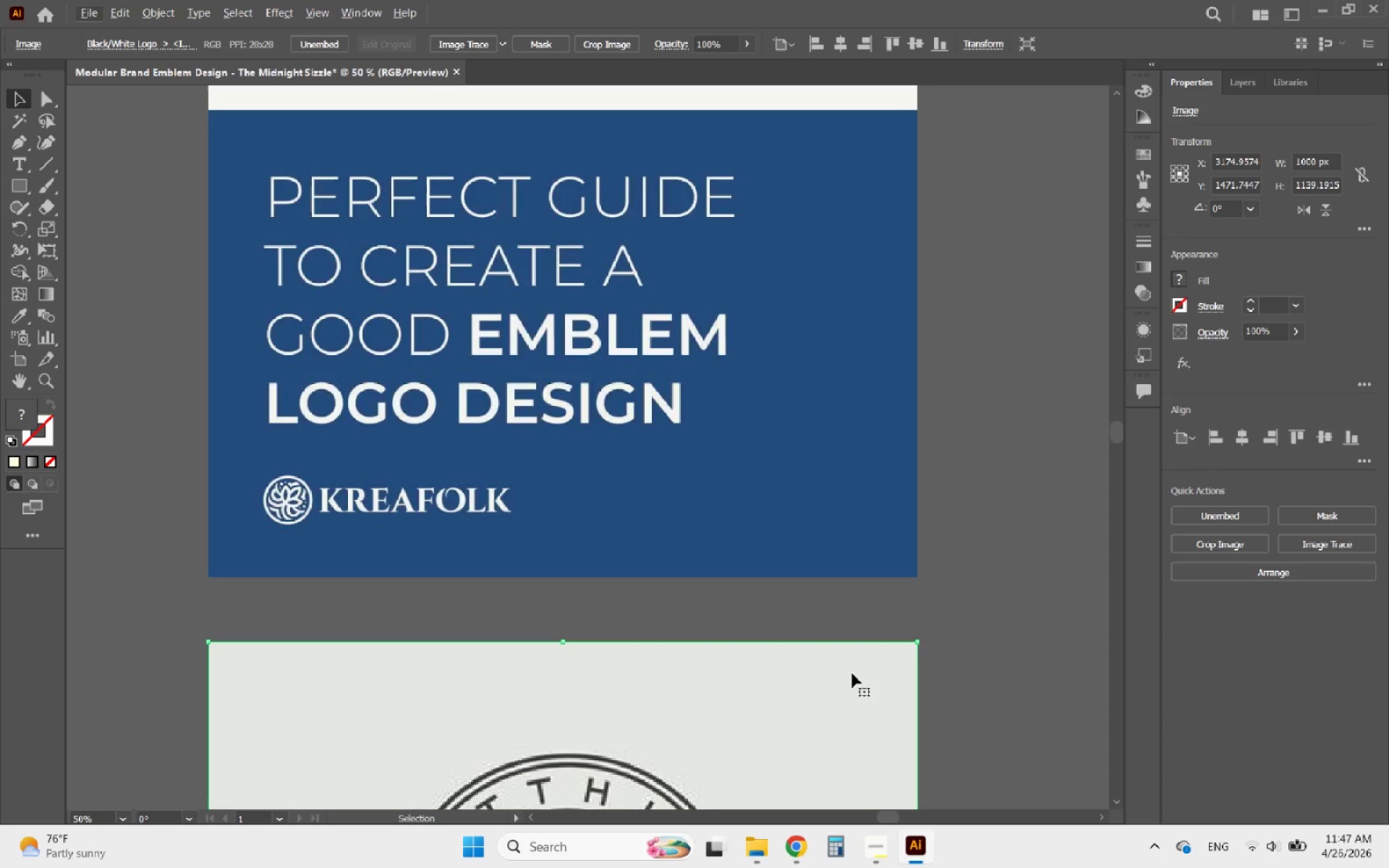 
hold_key(key=AltLeft, duration=0.34)
 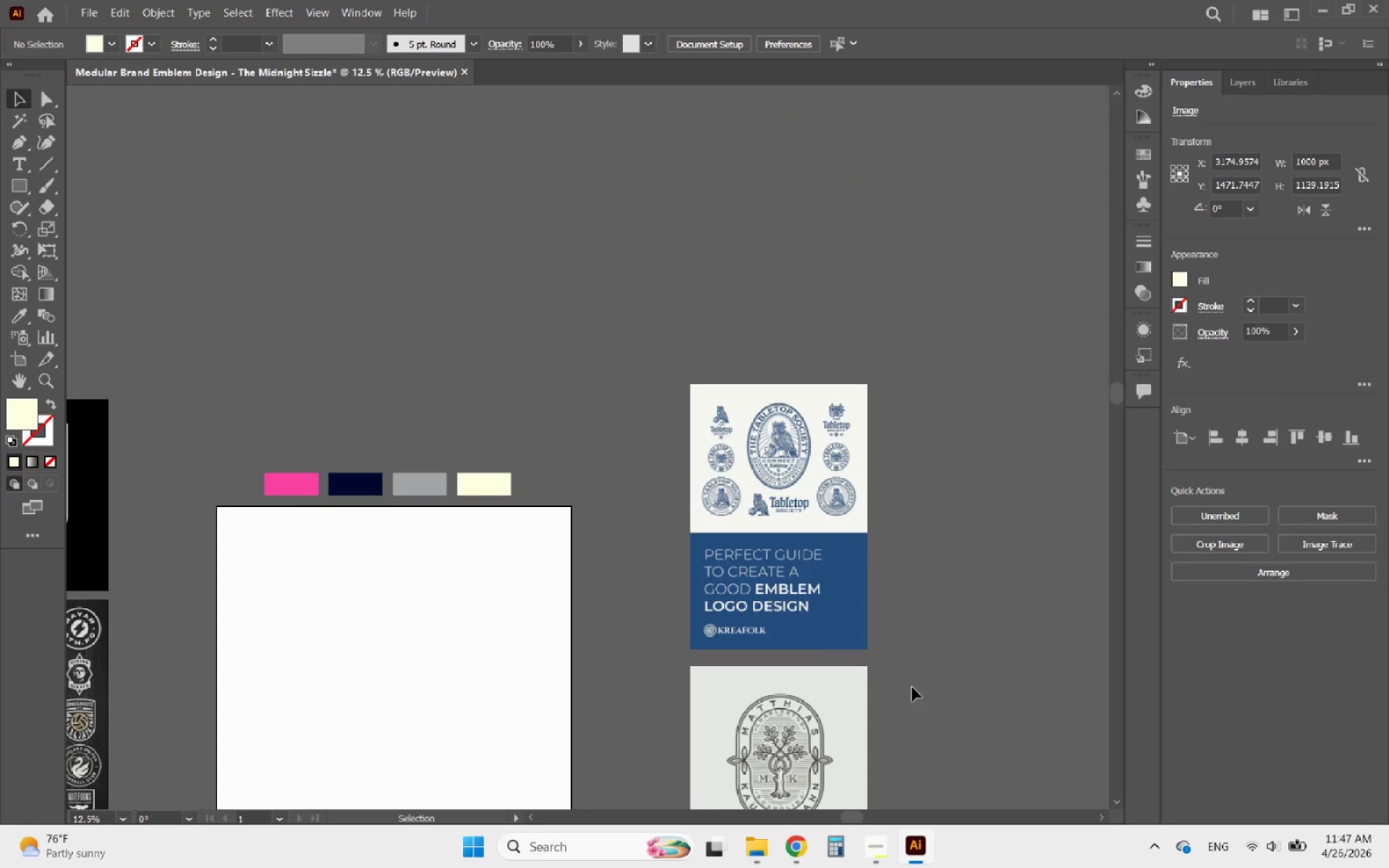 
left_click([913, 687])
 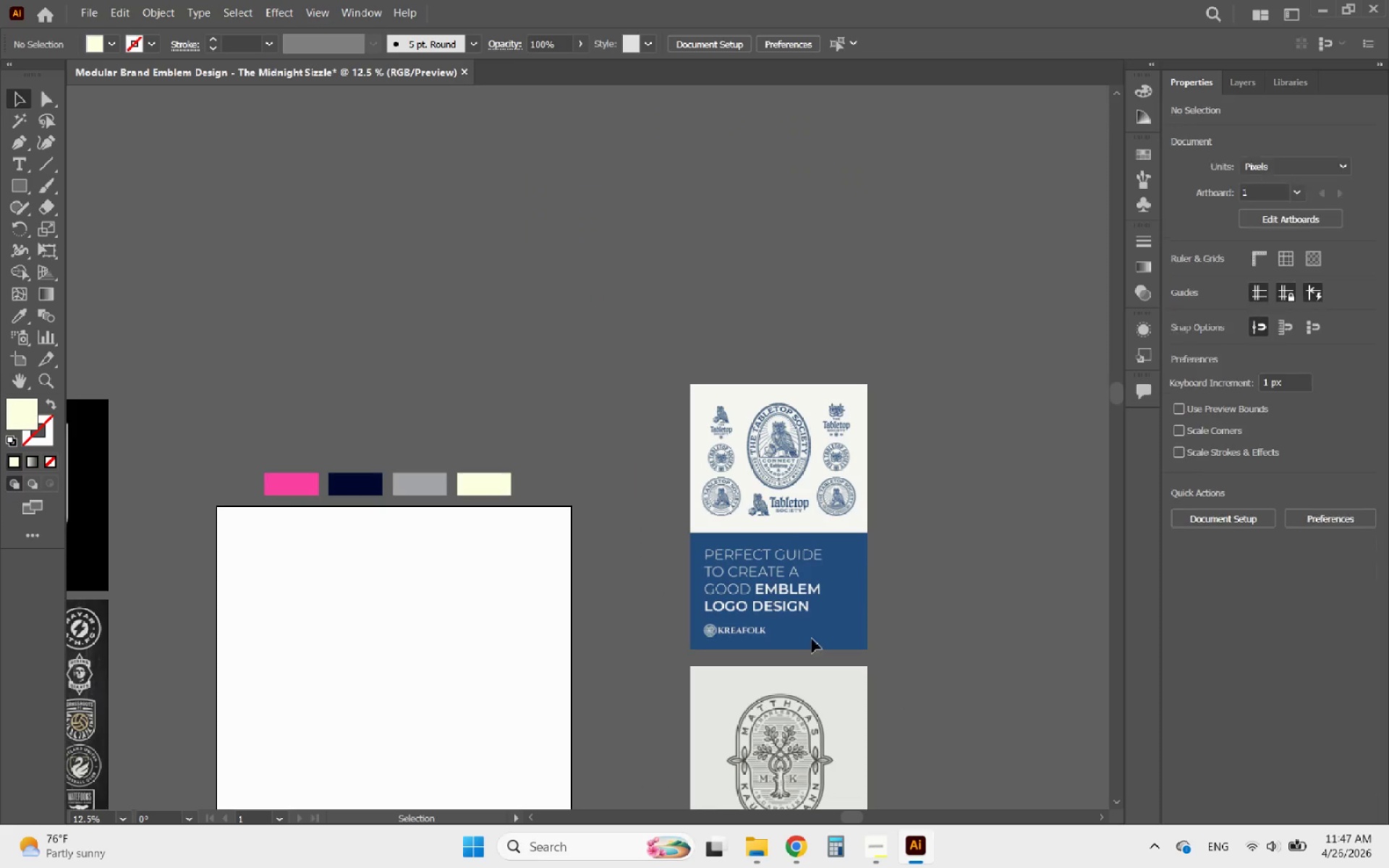 
scroll: coordinate [850, 674], scroll_direction: down, amount: 4.0
 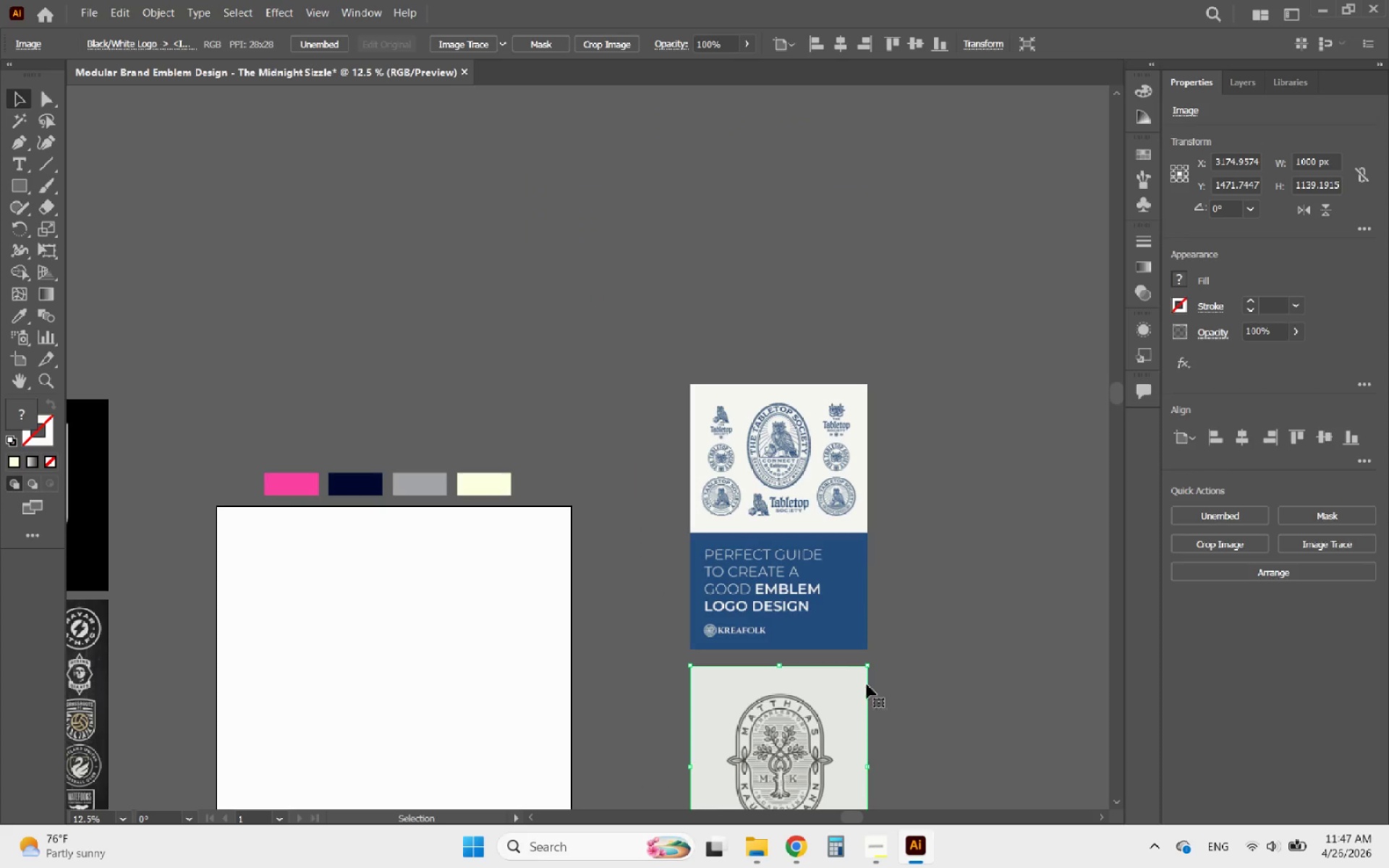 
hold_key(key=AltLeft, duration=1.64)
scroll: coordinate [799, 509], scroll_direction: down, amount: 3.0
 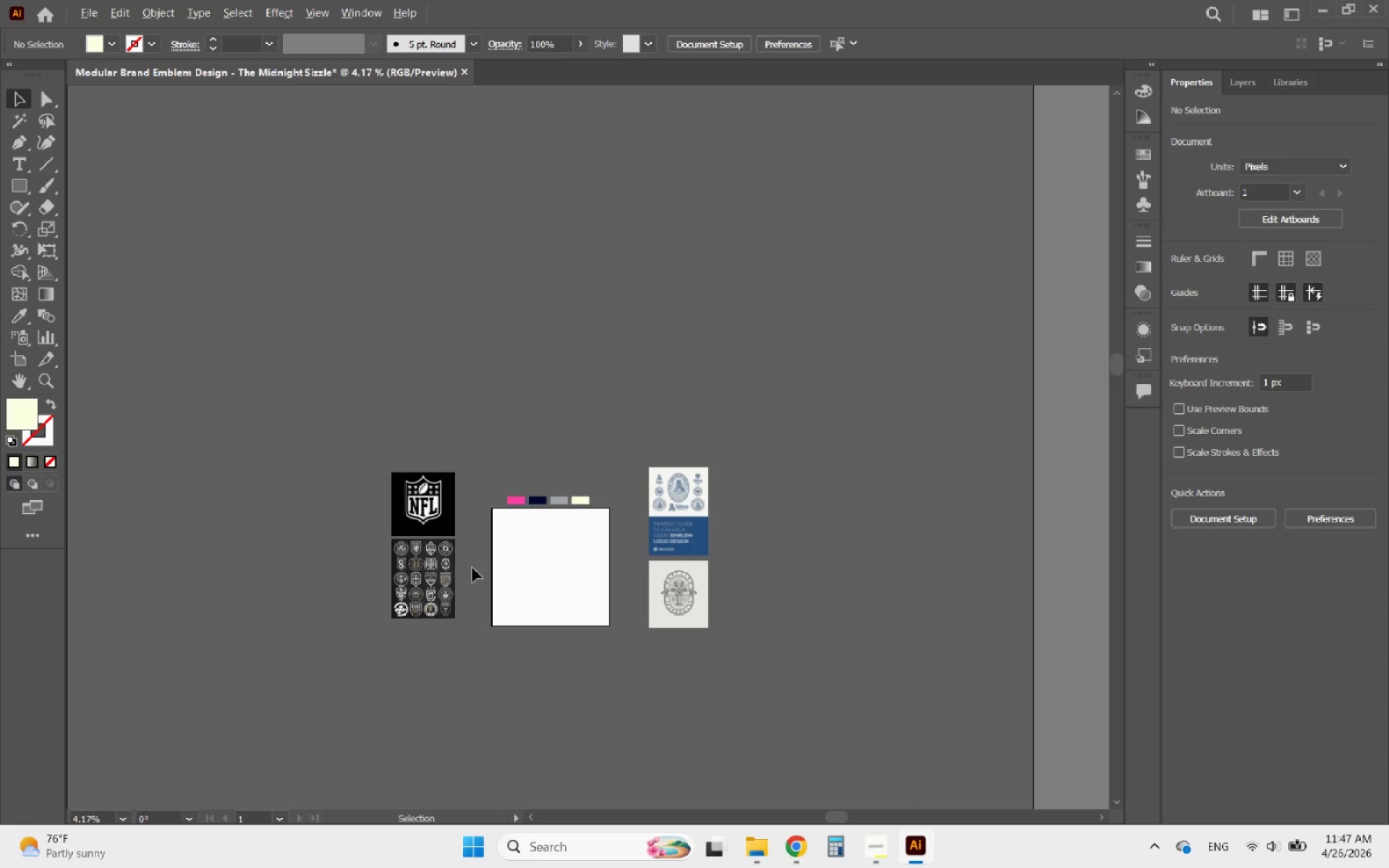 
scroll: coordinate [592, 617], scroll_direction: up, amount: 4.0
 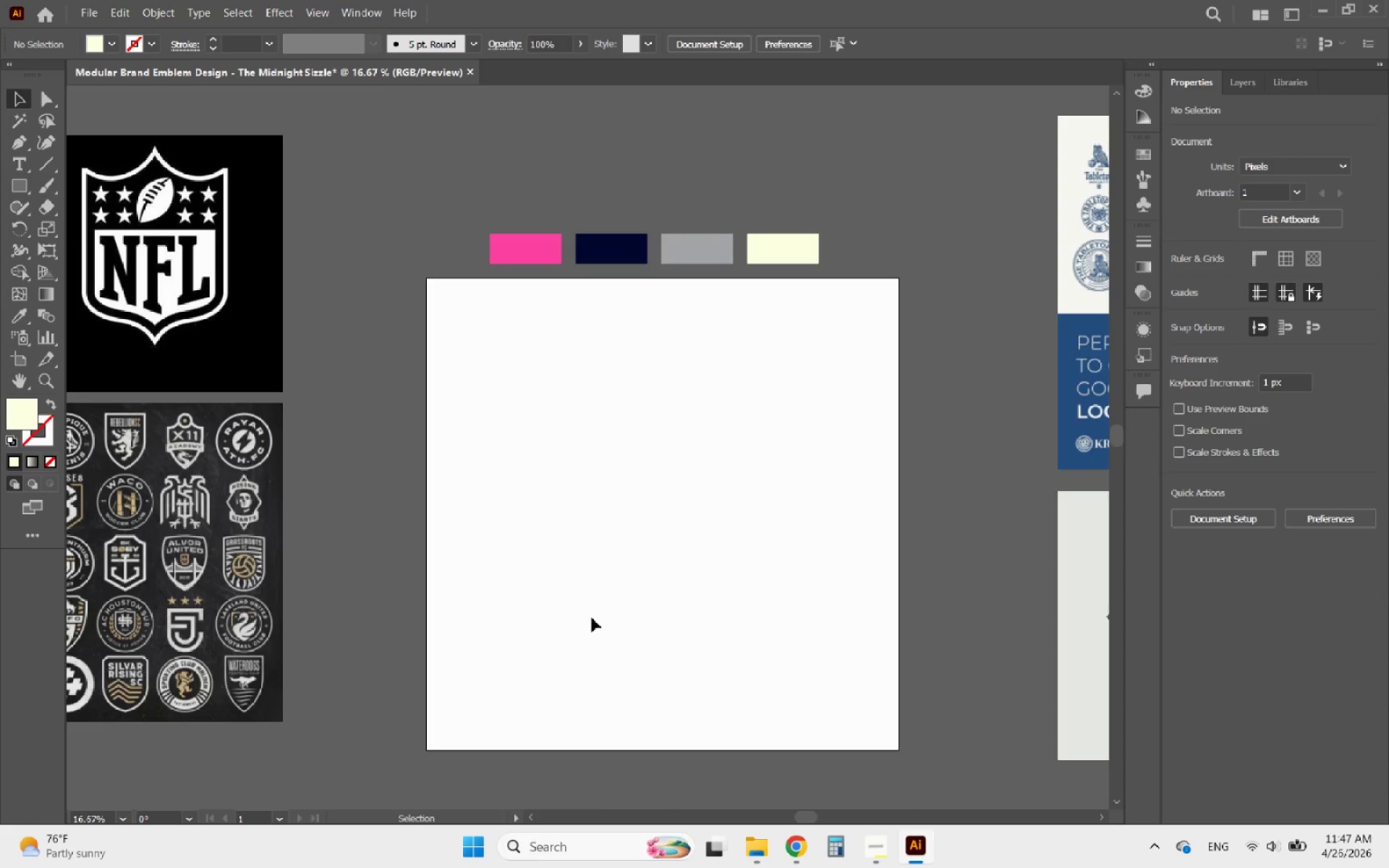 
hold_key(key=AltLeft, duration=0.55)
 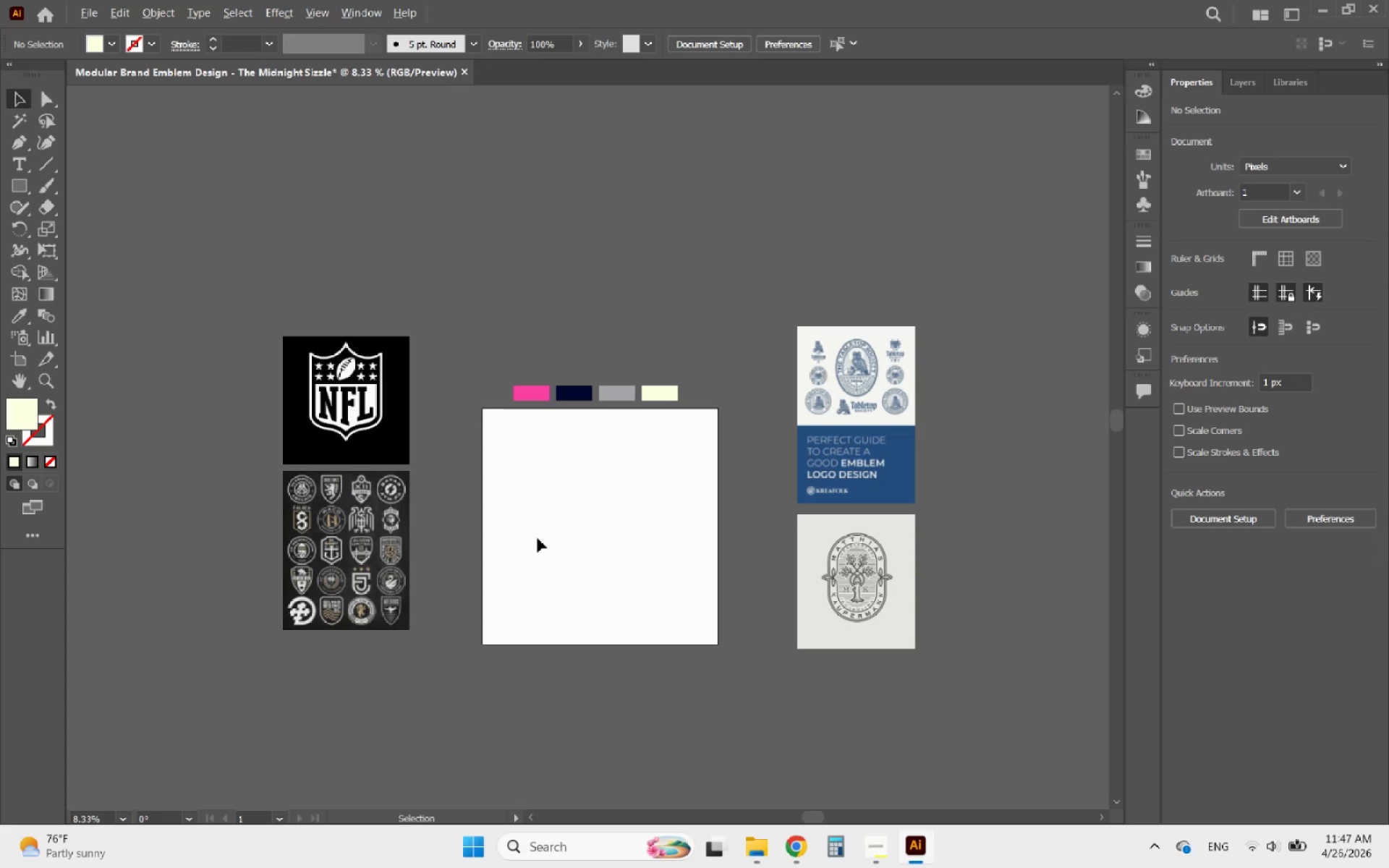 
hold_key(key=AltLeft, duration=0.38)
 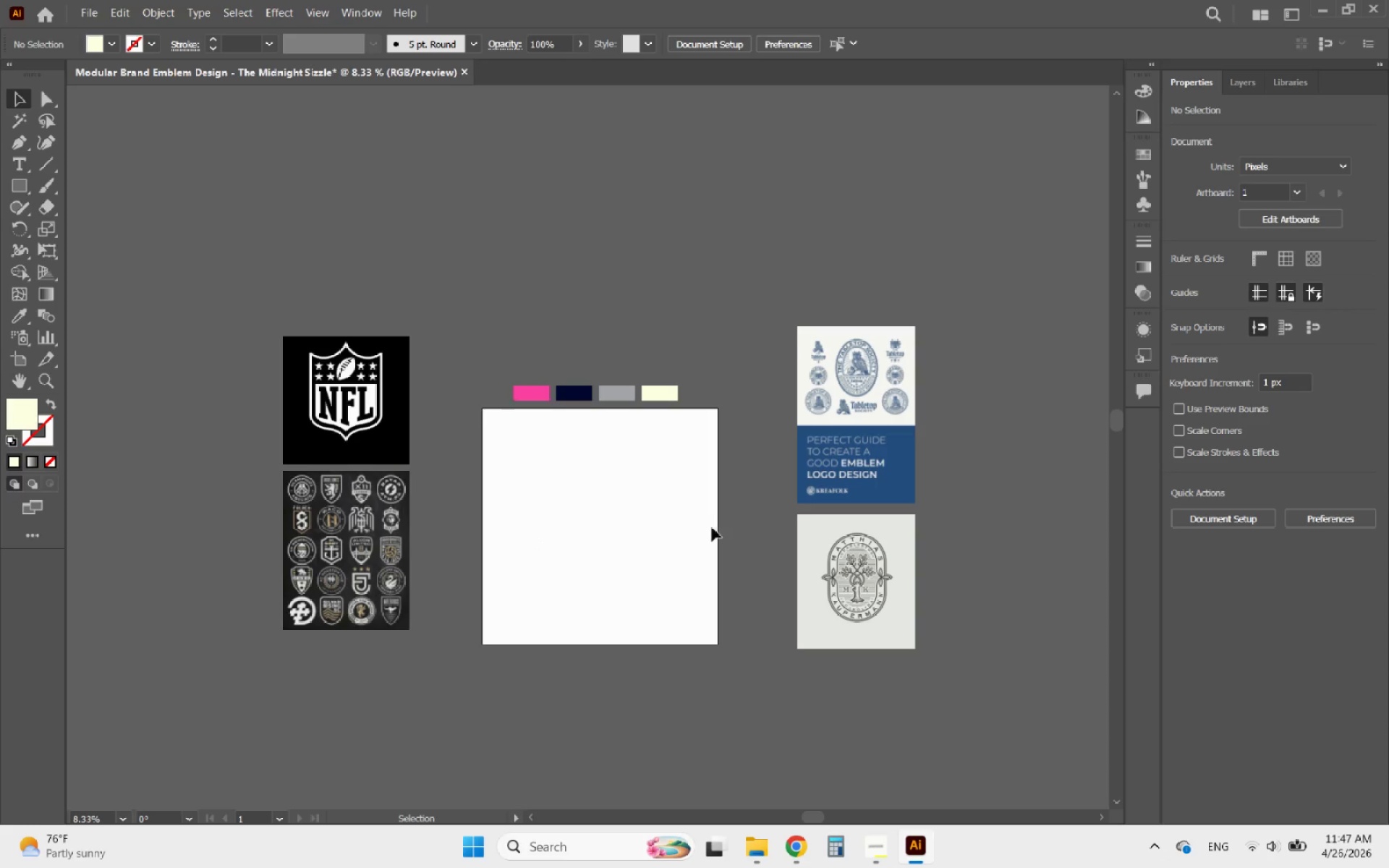 
scroll: coordinate [538, 538], scroll_direction: up, amount: 1.0
 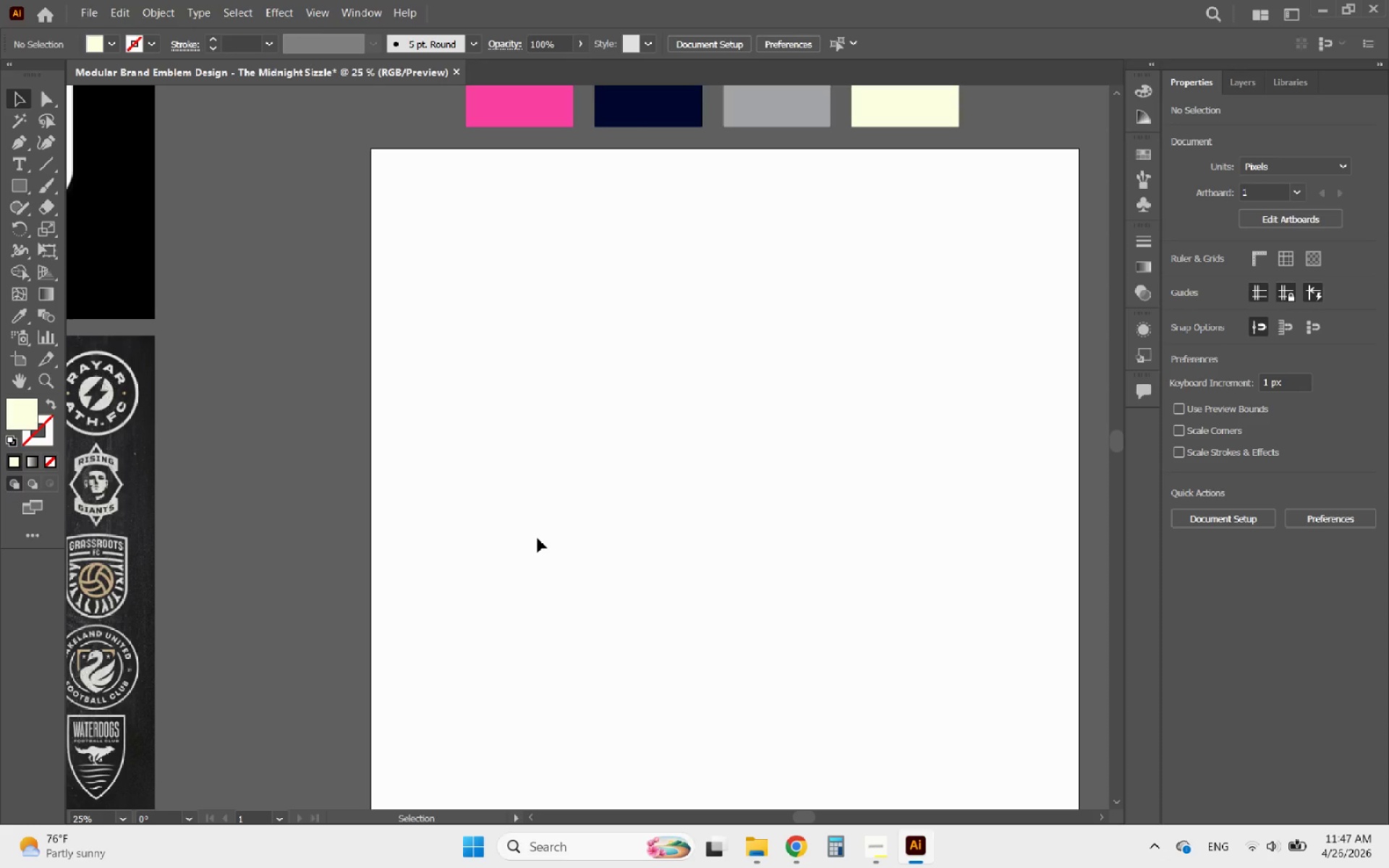 
scroll: coordinate [538, 538], scroll_direction: down, amount: 3.0
 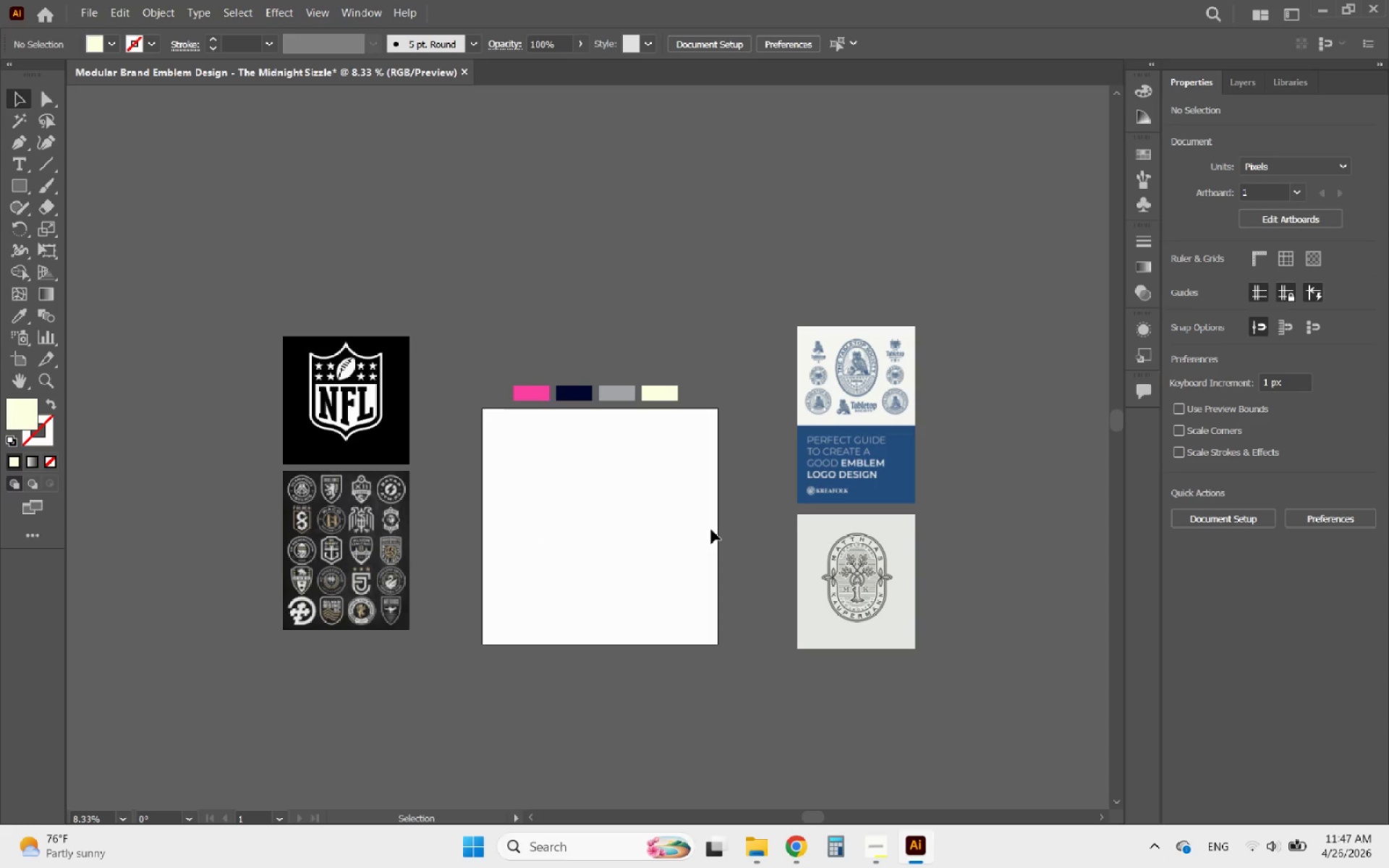 
wait(6.4)
 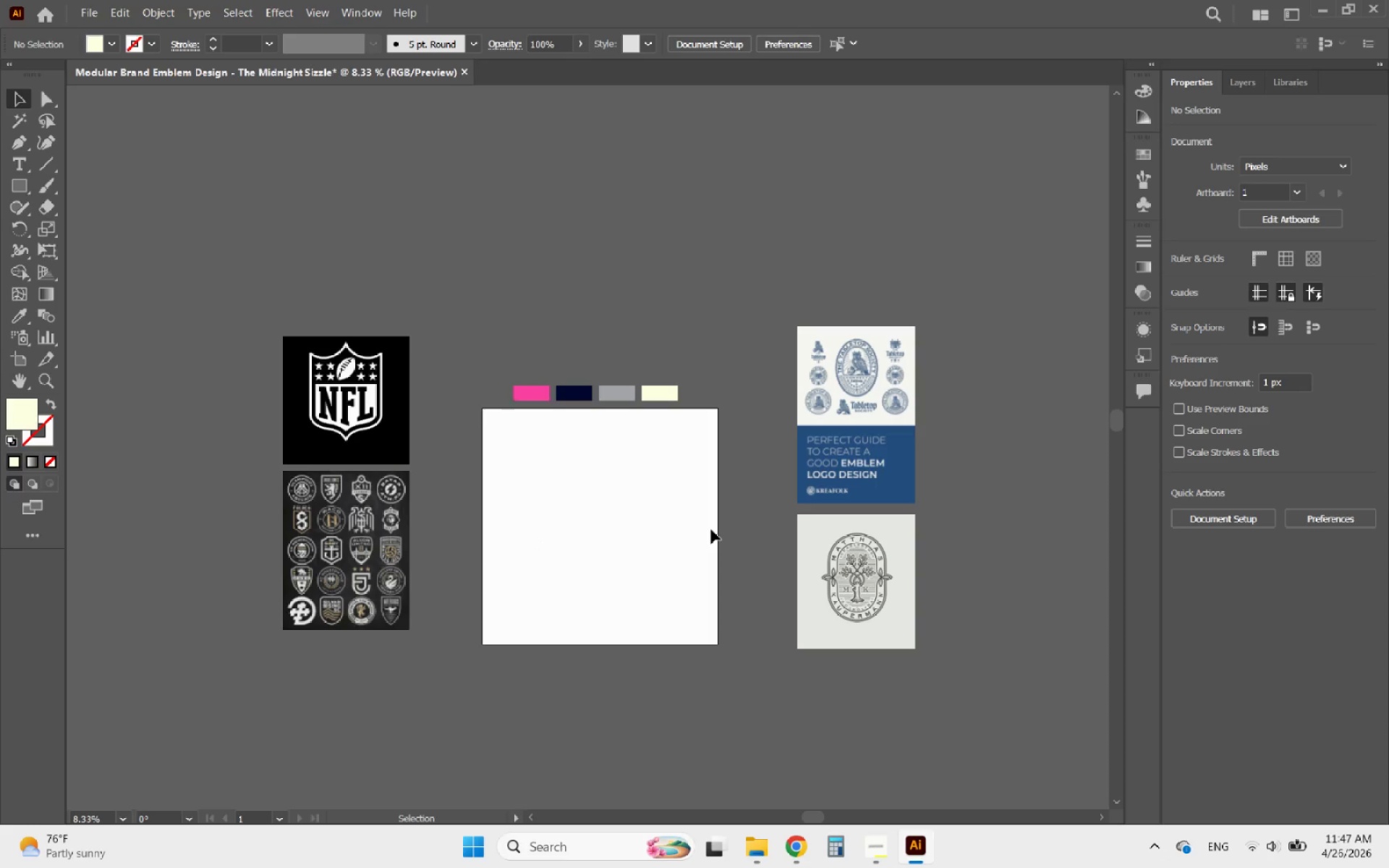 
left_click([1244, 74])
 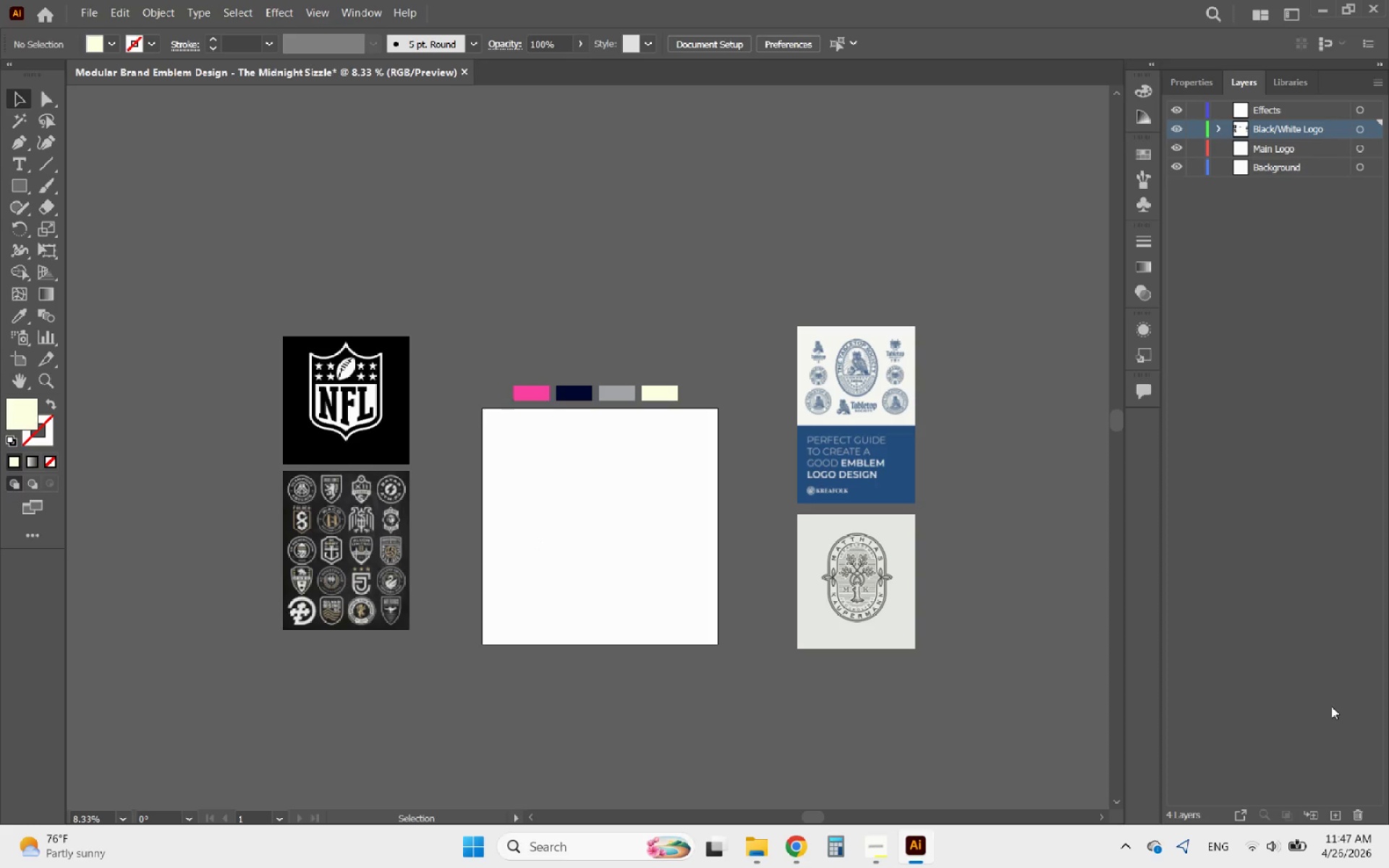 
left_click([1305, 109])
 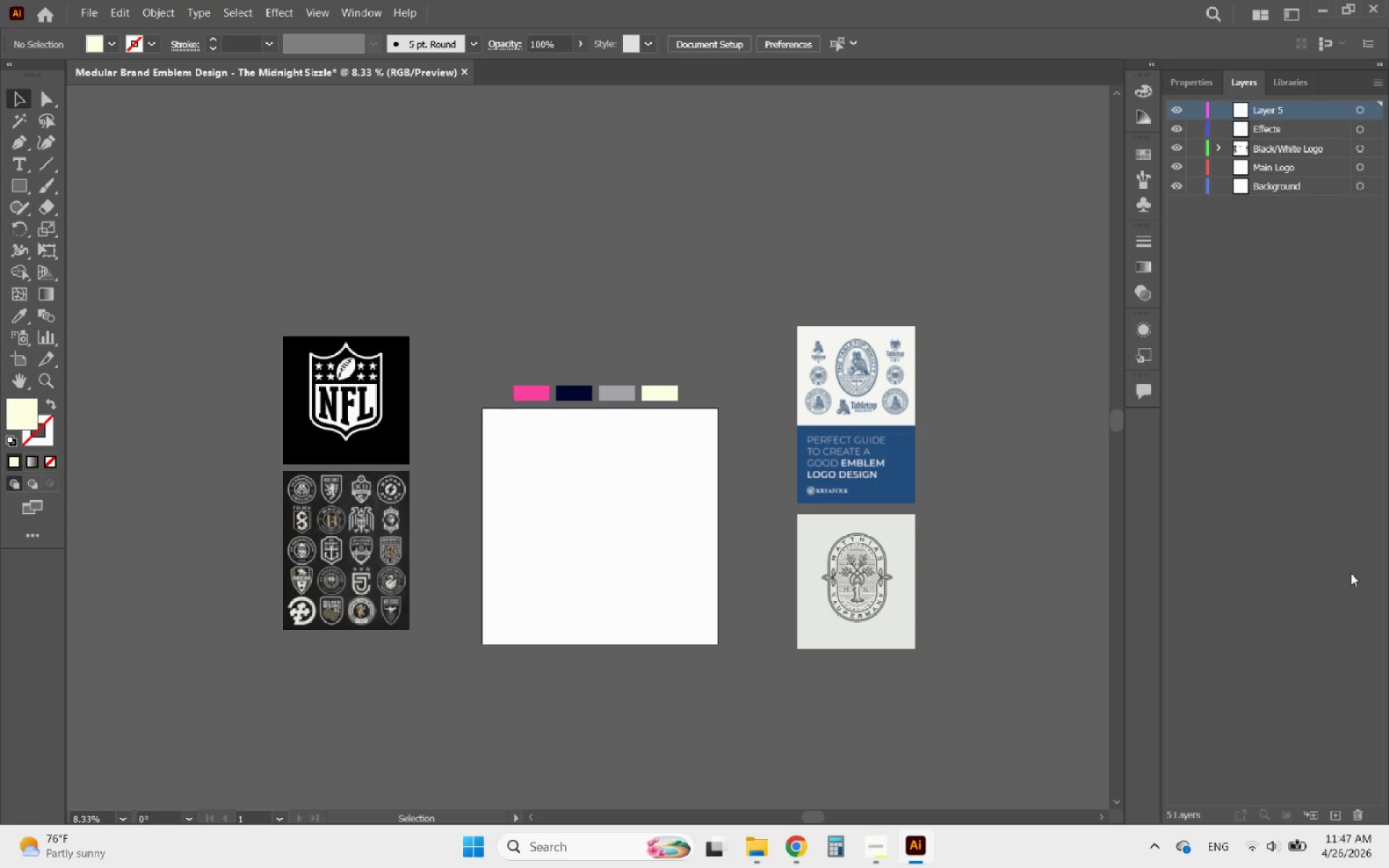 
left_click([1274, 106])
 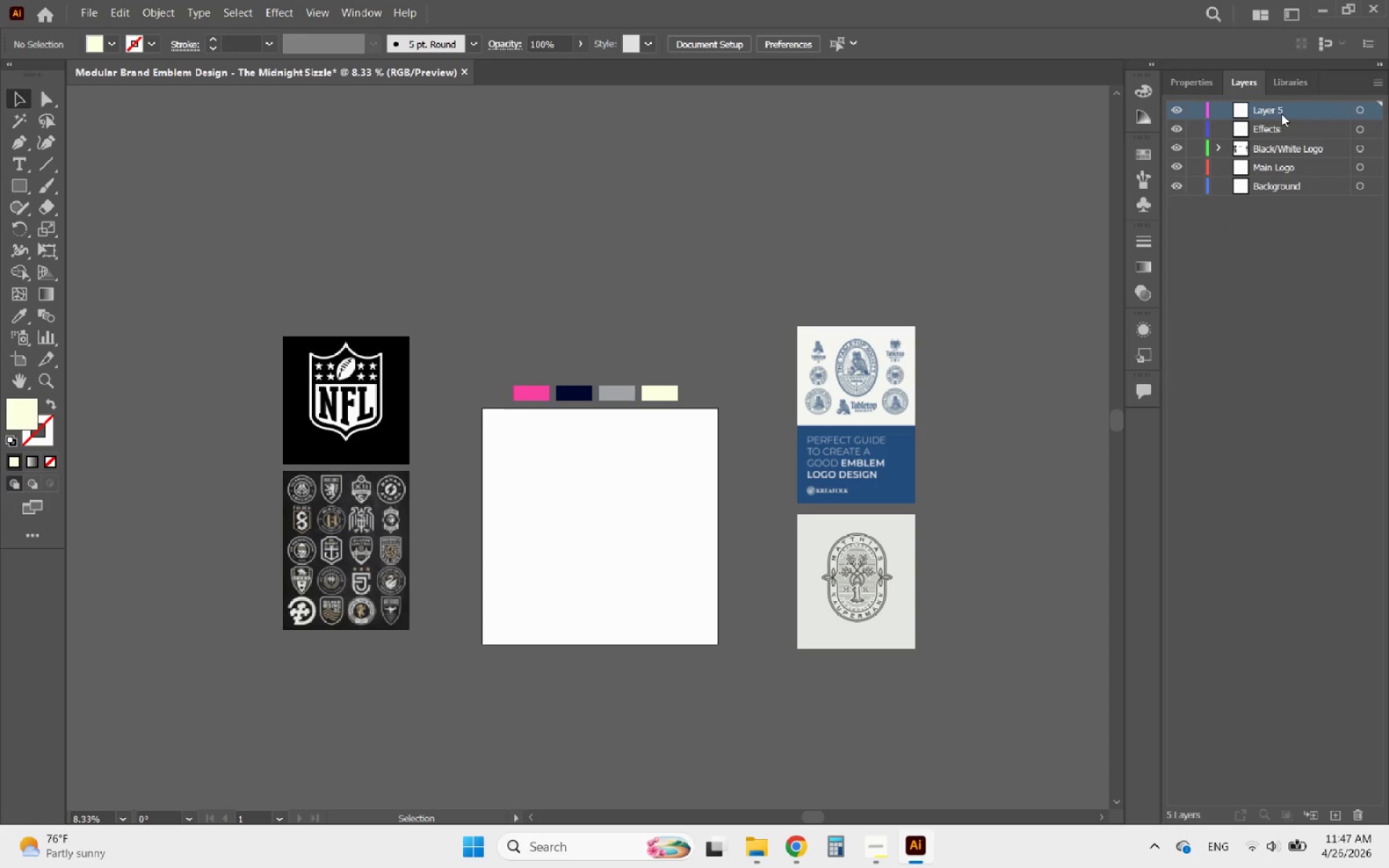 
double_click([1285, 111])
 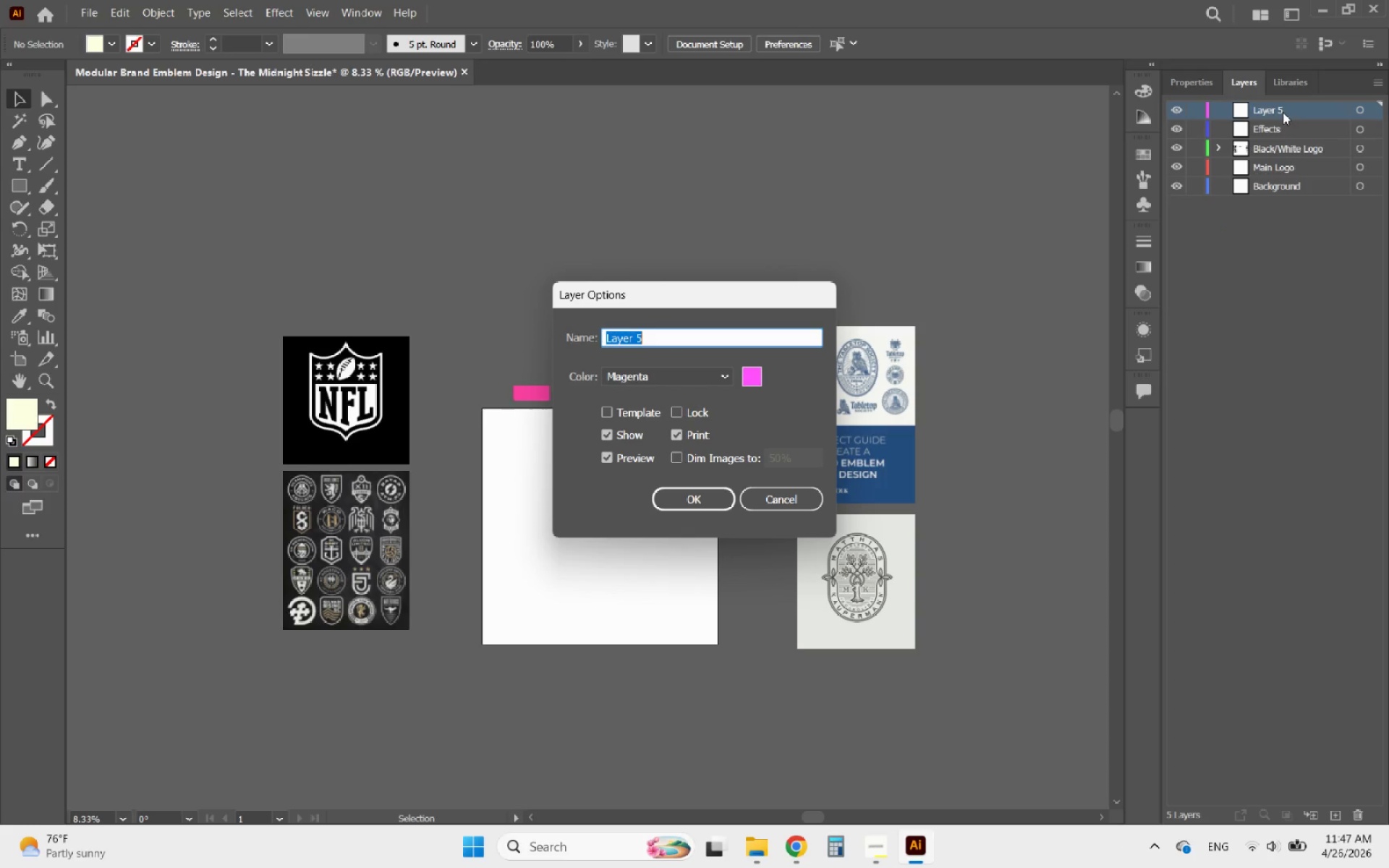 
type(Texts)
 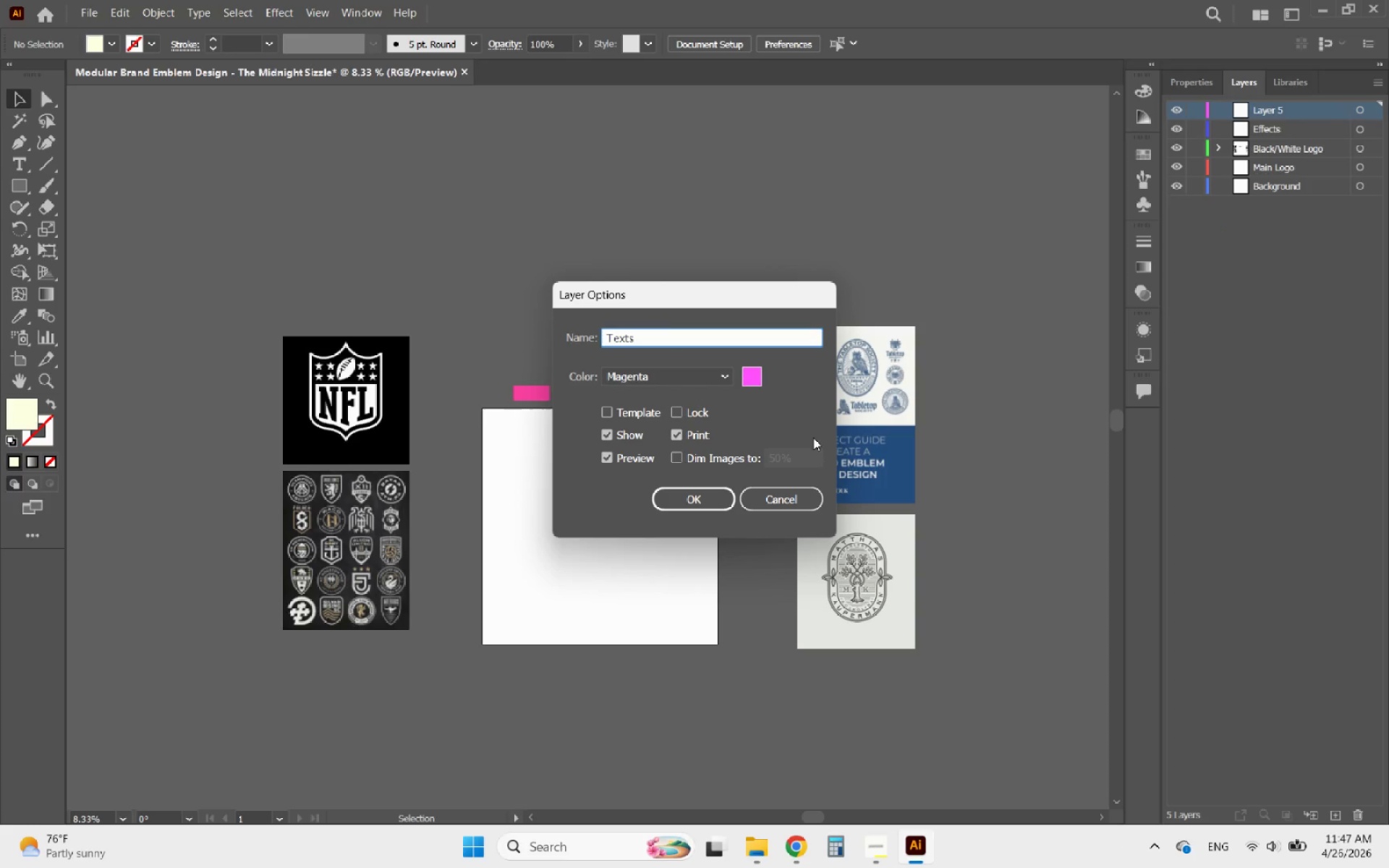 
left_click([729, 503])
 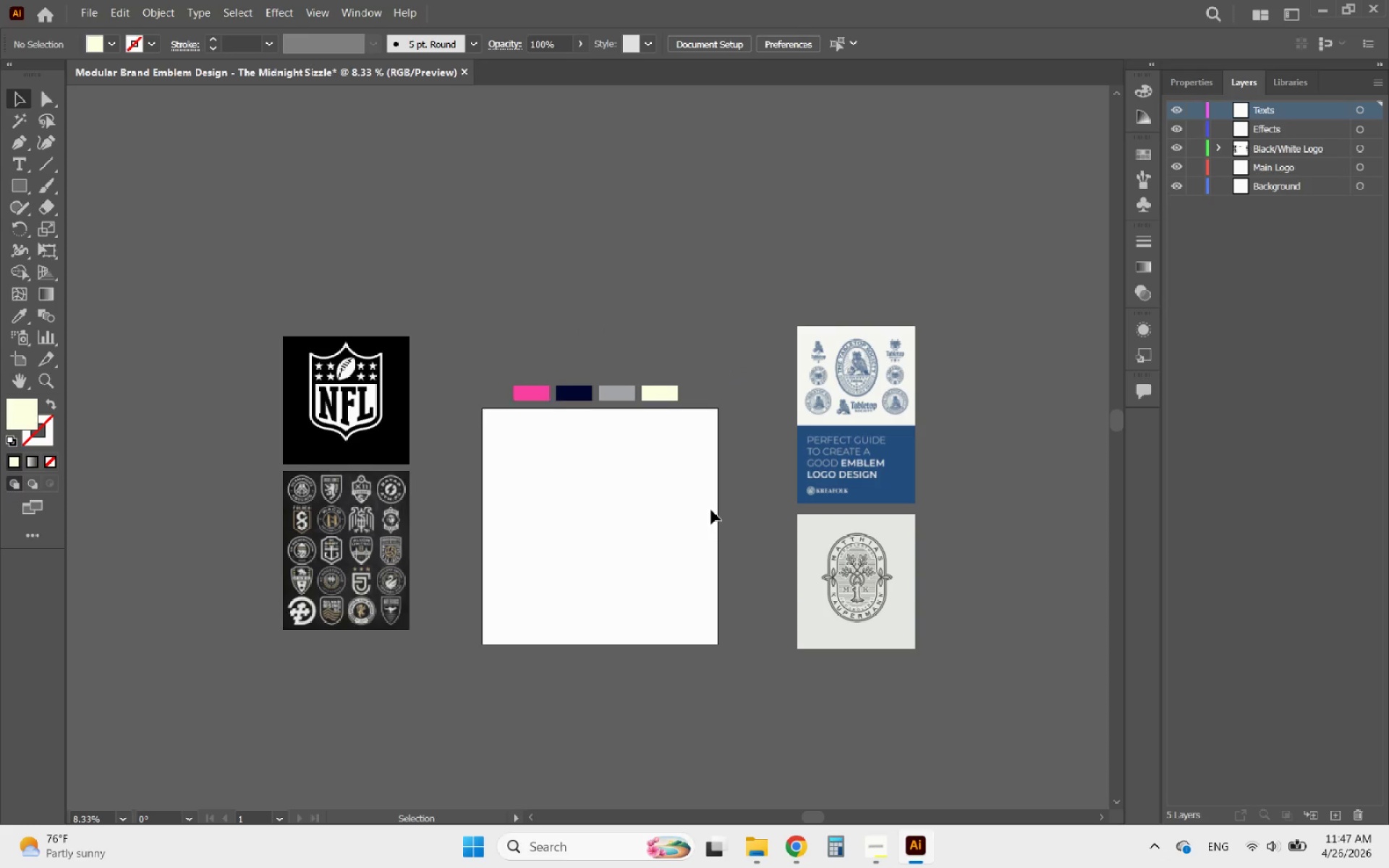 
hold_key(key=AltLeft, duration=0.58)
scroll: coordinate [635, 524], scroll_direction: up, amount: 2.0
 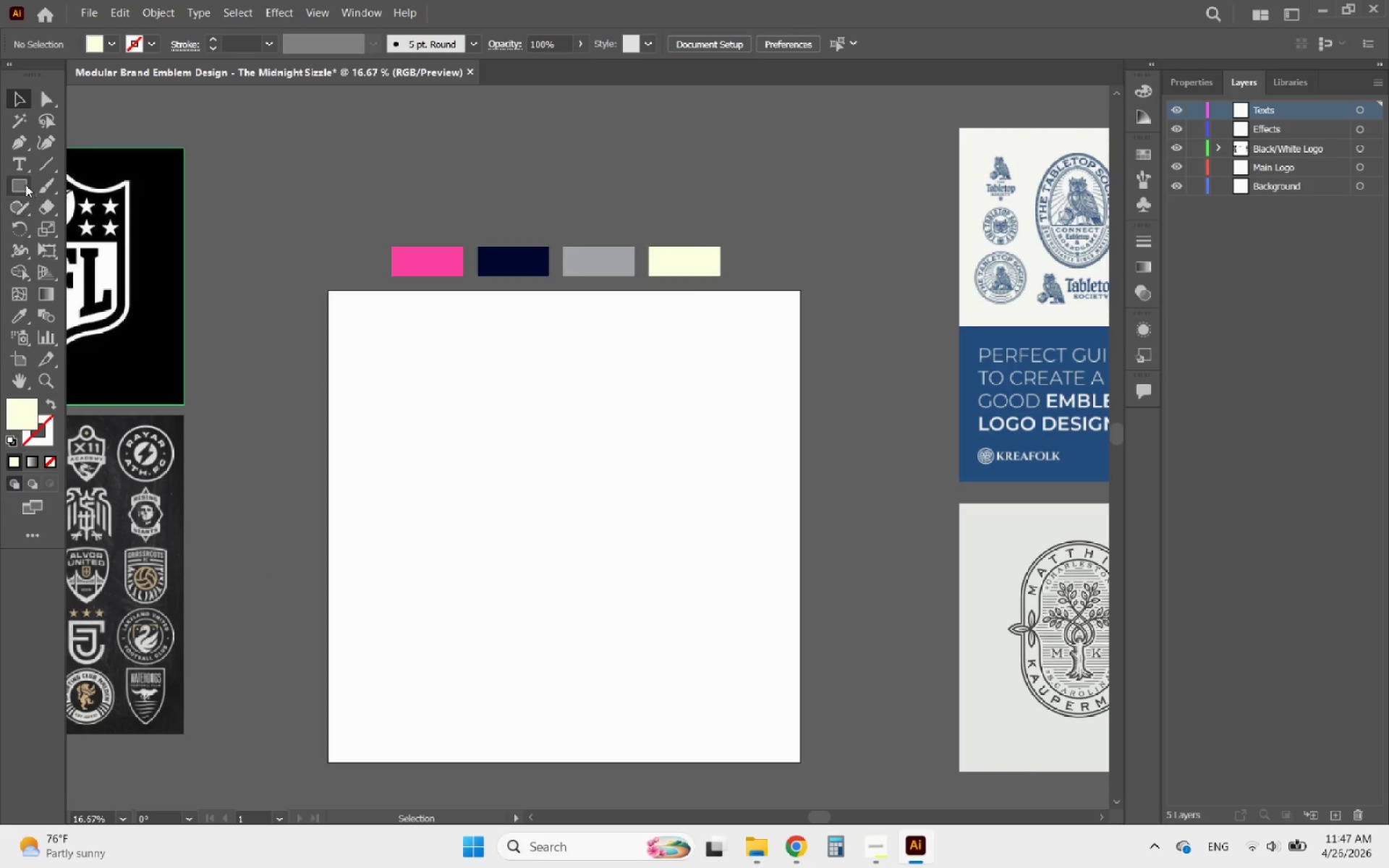 
left_click([19, 163])
 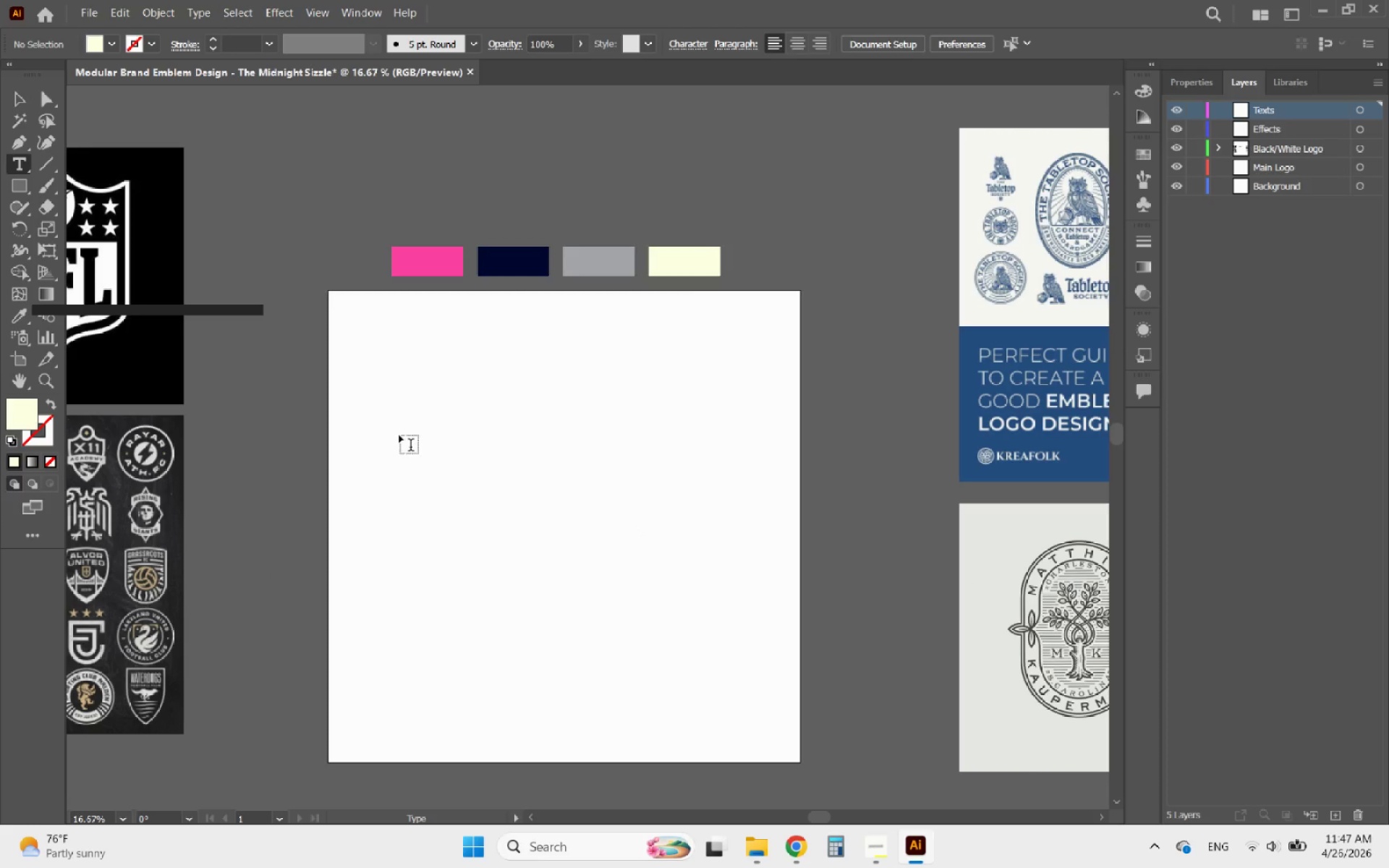 
left_click([406, 438])
 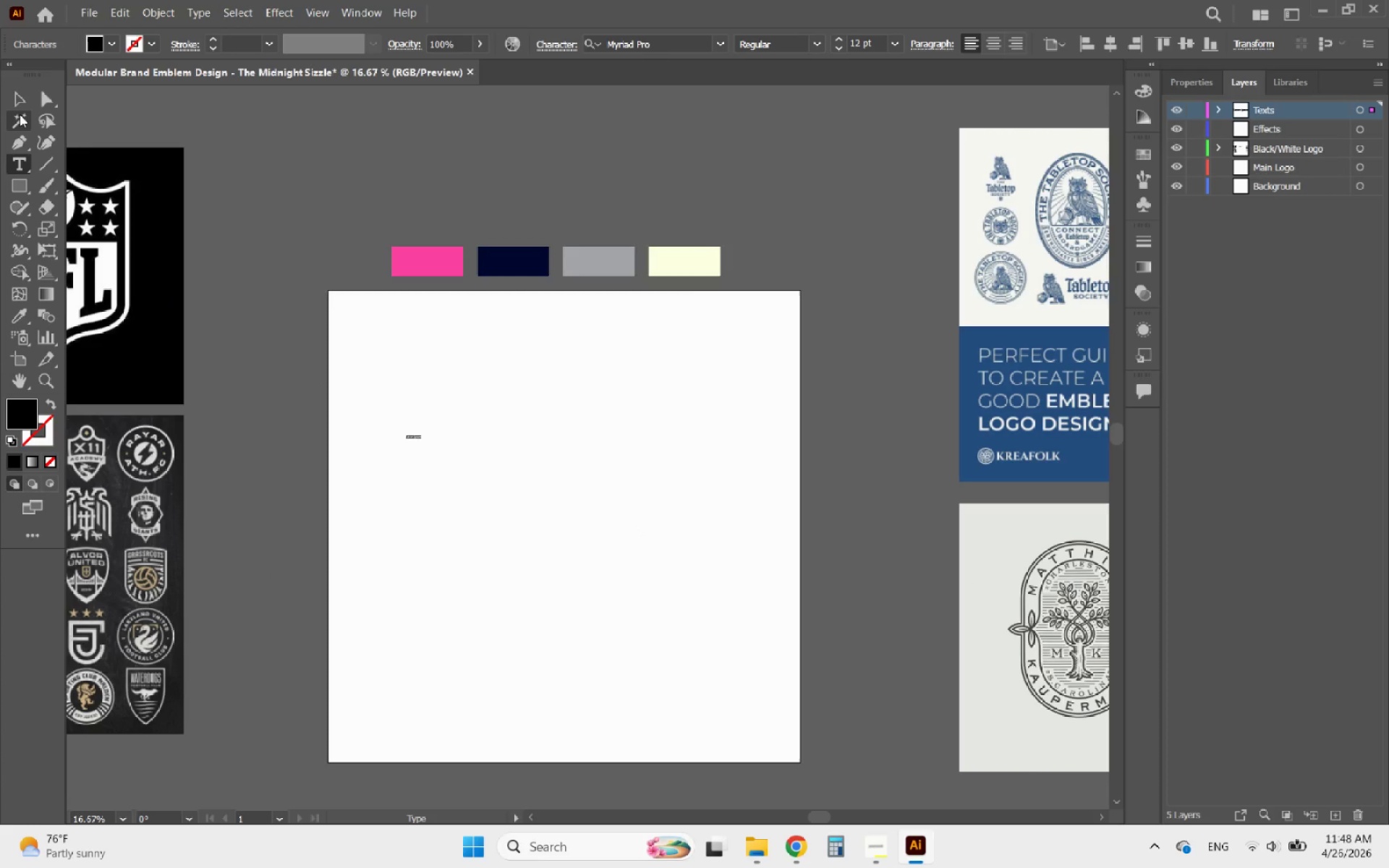 
left_click([22, 104])
 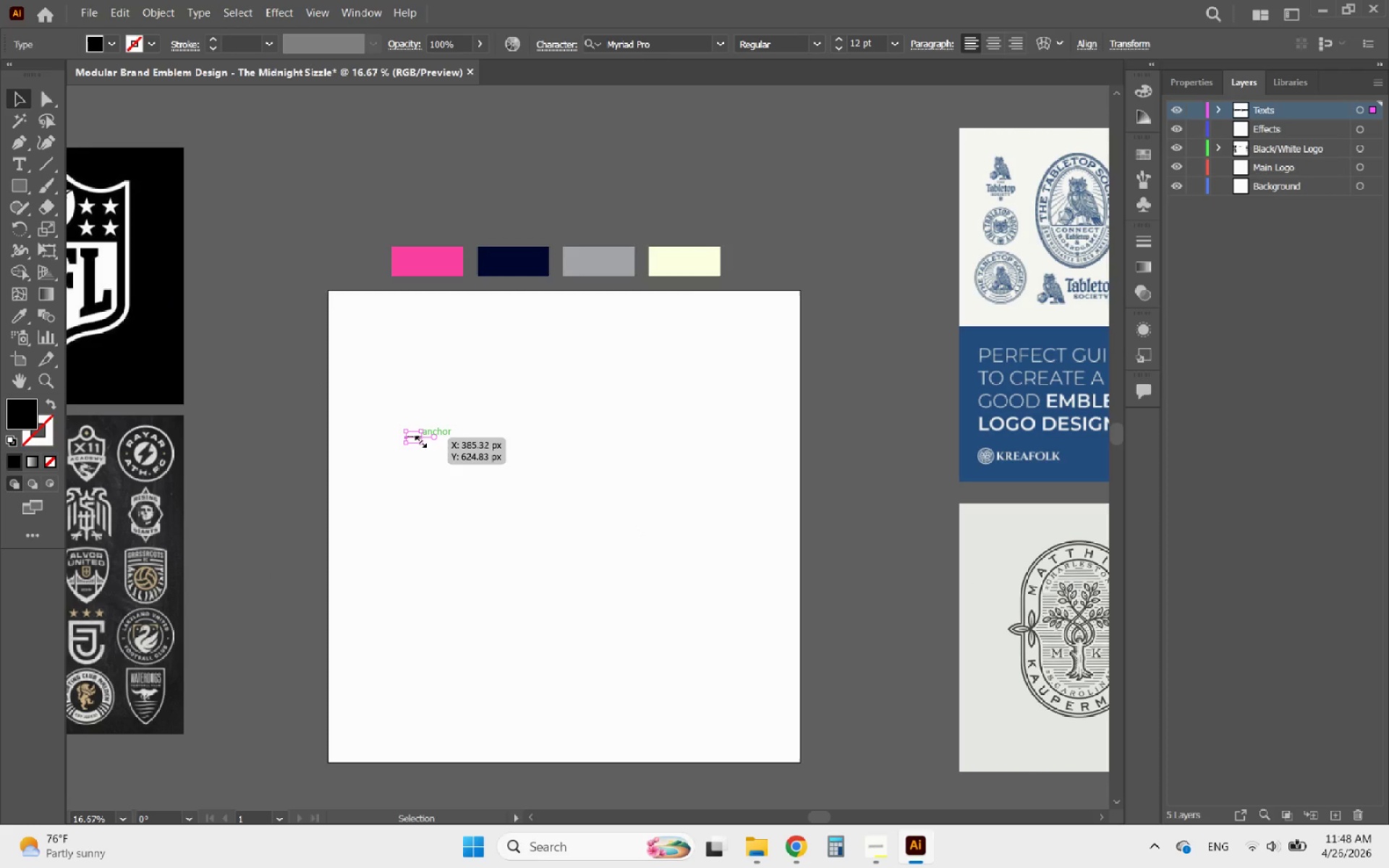 
left_click_drag(start_coordinate=[419, 440], to_coordinate=[686, 684])
 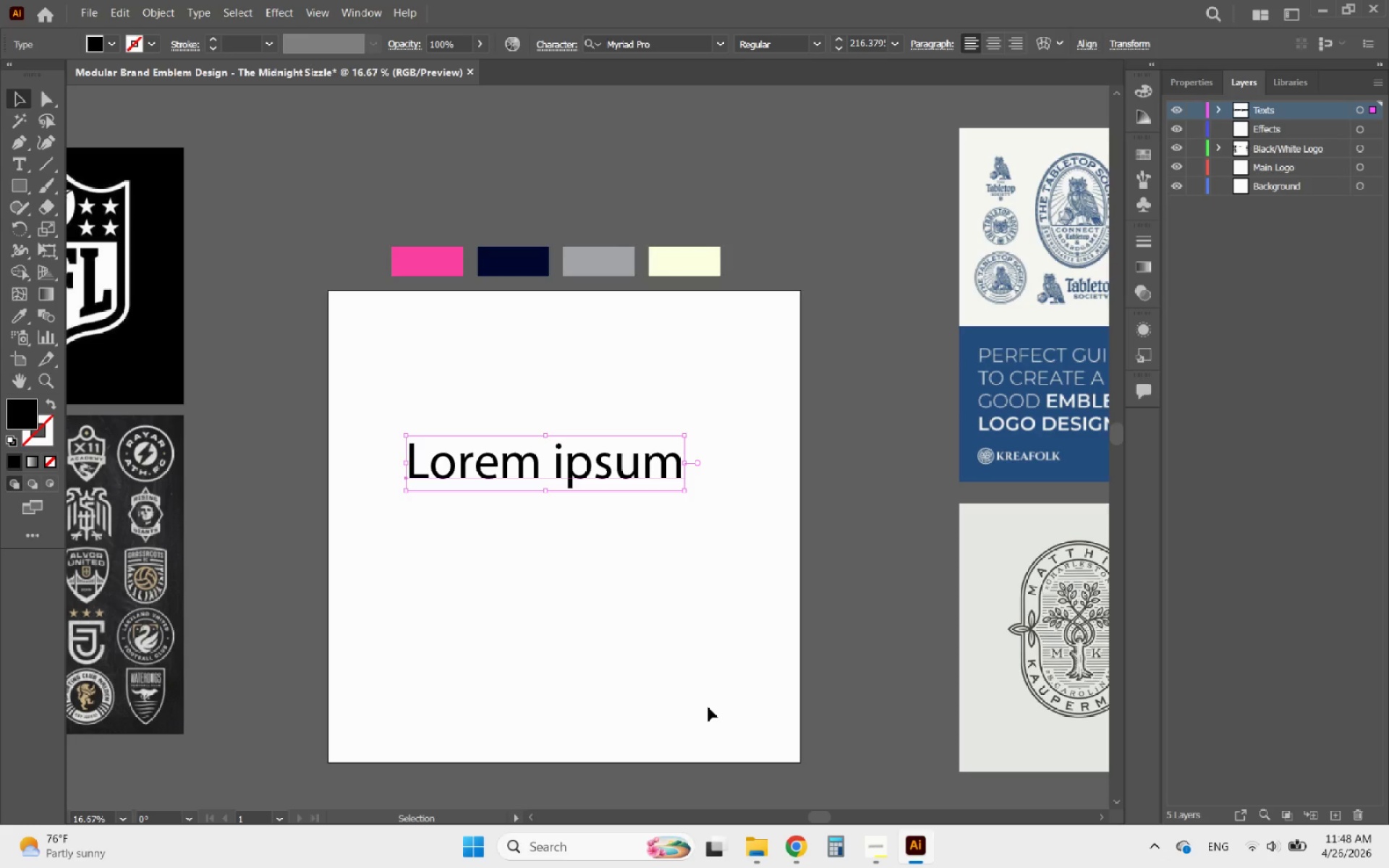 
hold_key(key=ShiftLeft, duration=1.0)
 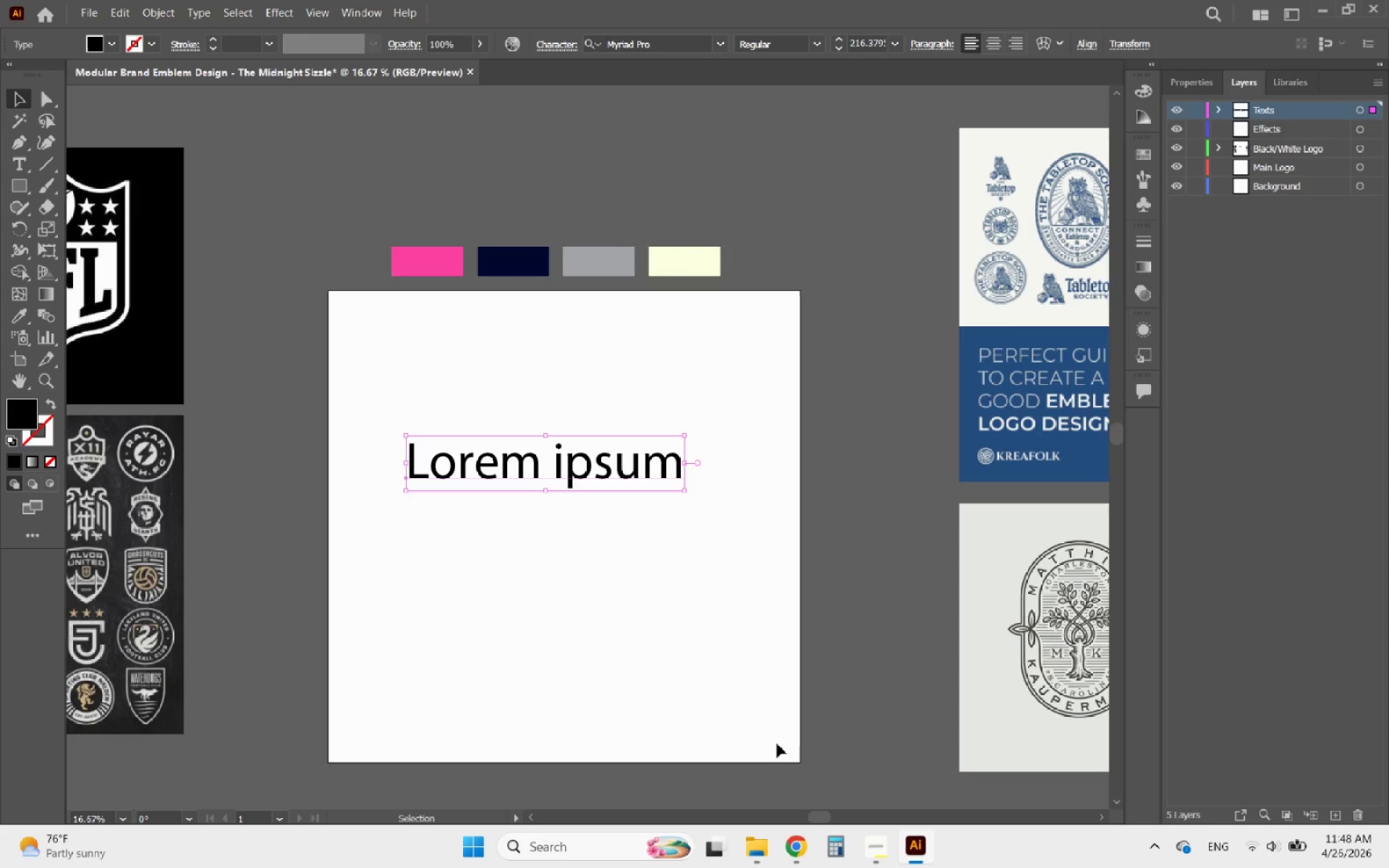 
mouse_move([894, 854])
 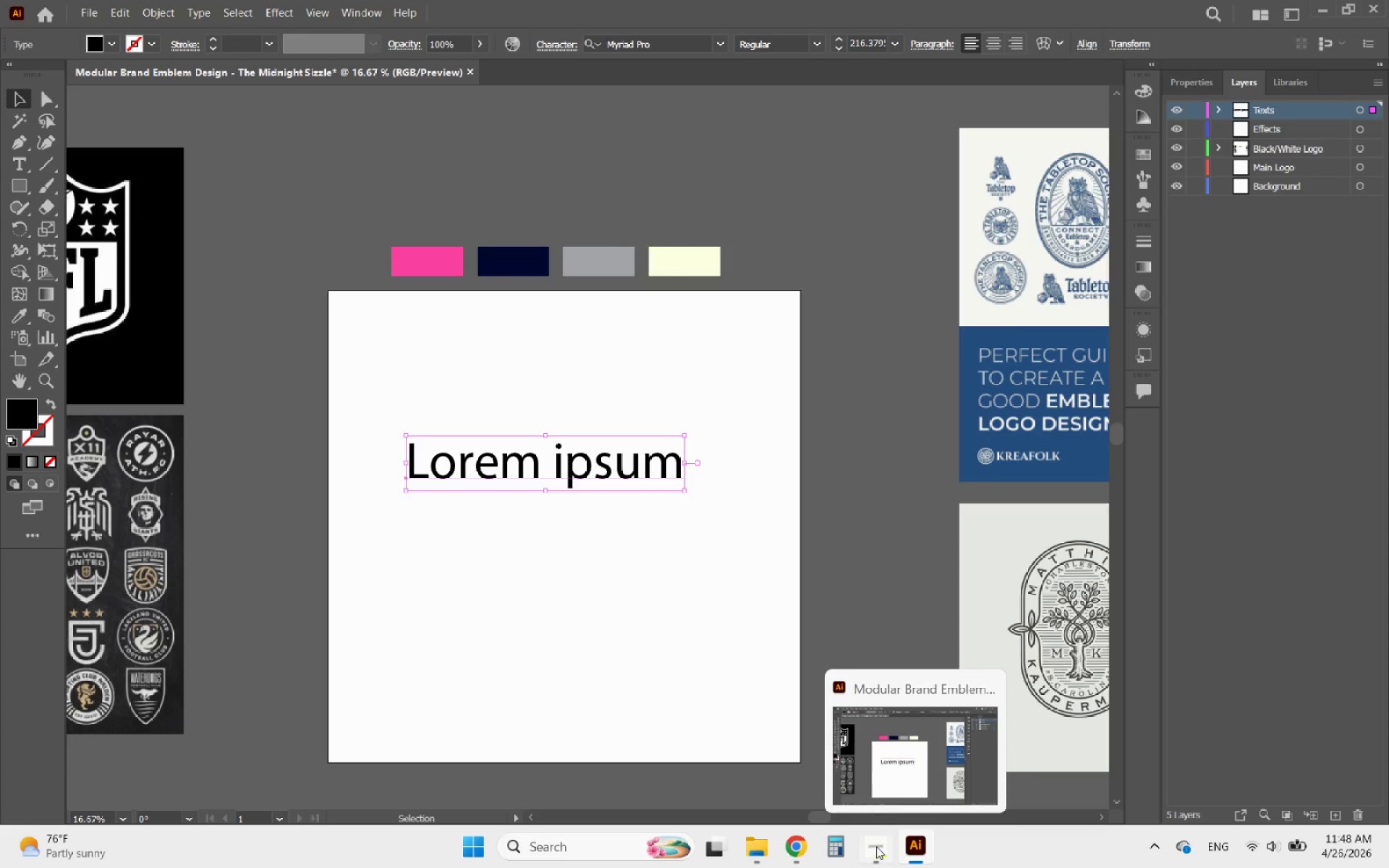 
mouse_move([874, 832])
 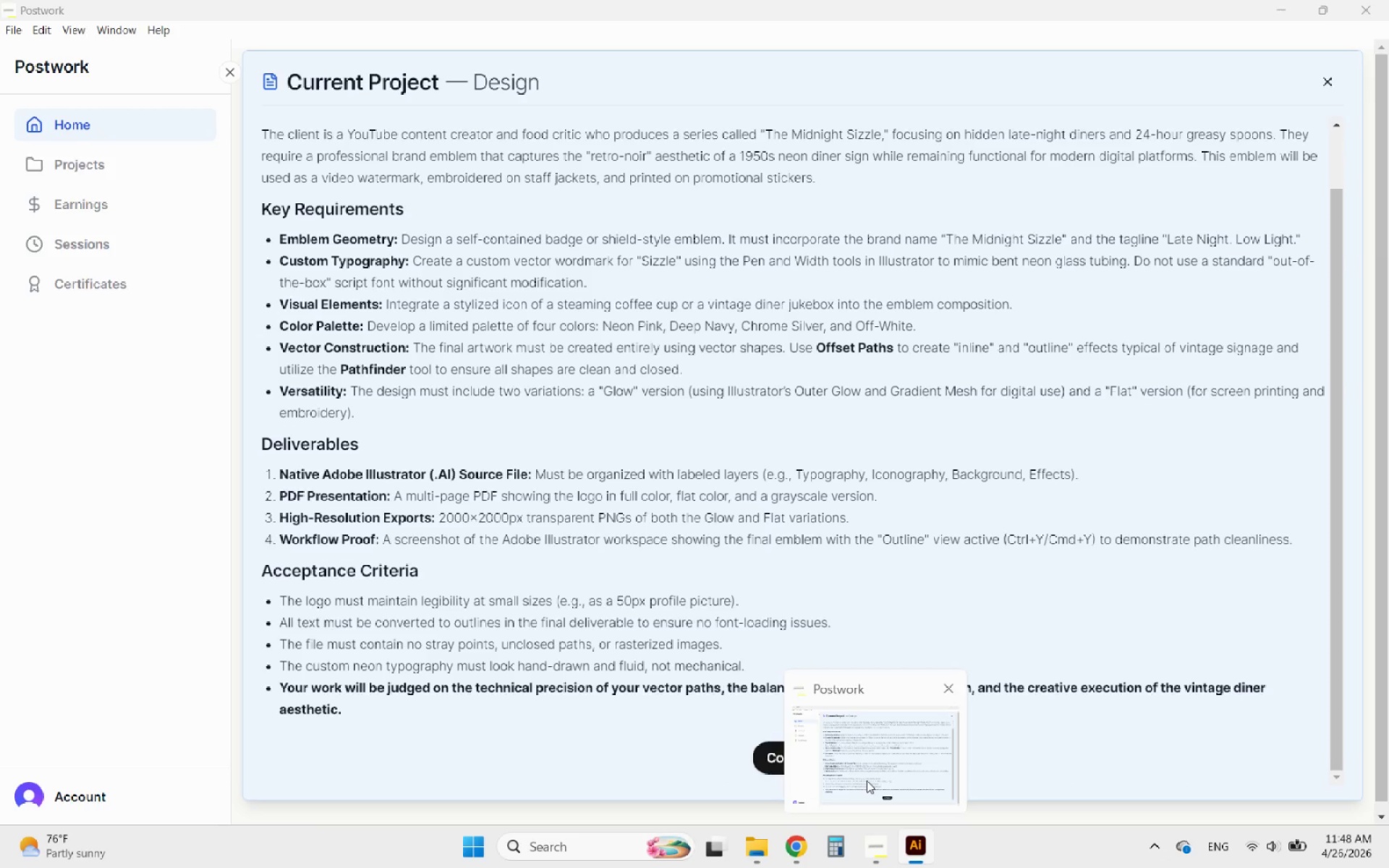 
wait(9.34)
 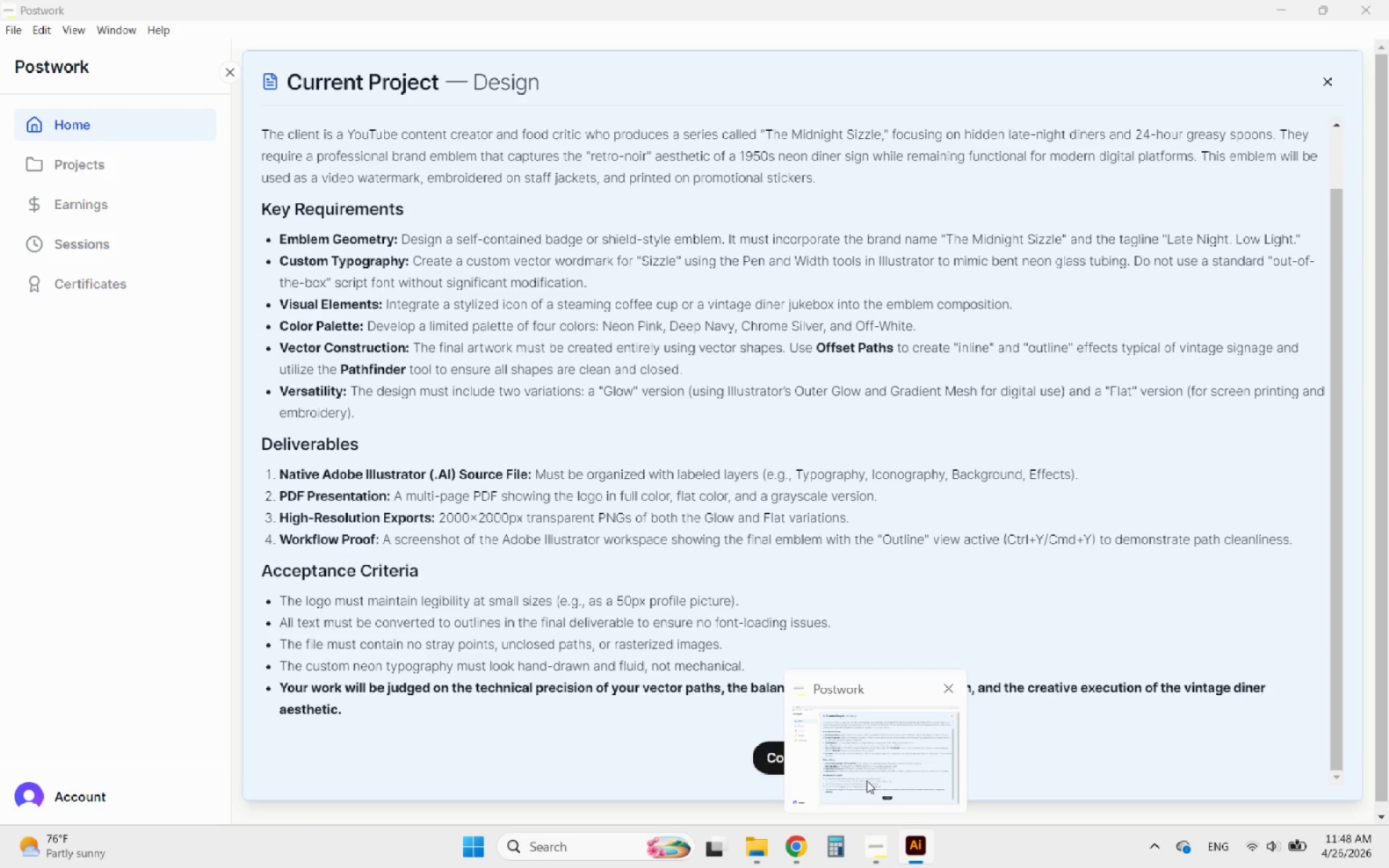 
left_click([867, 780])